 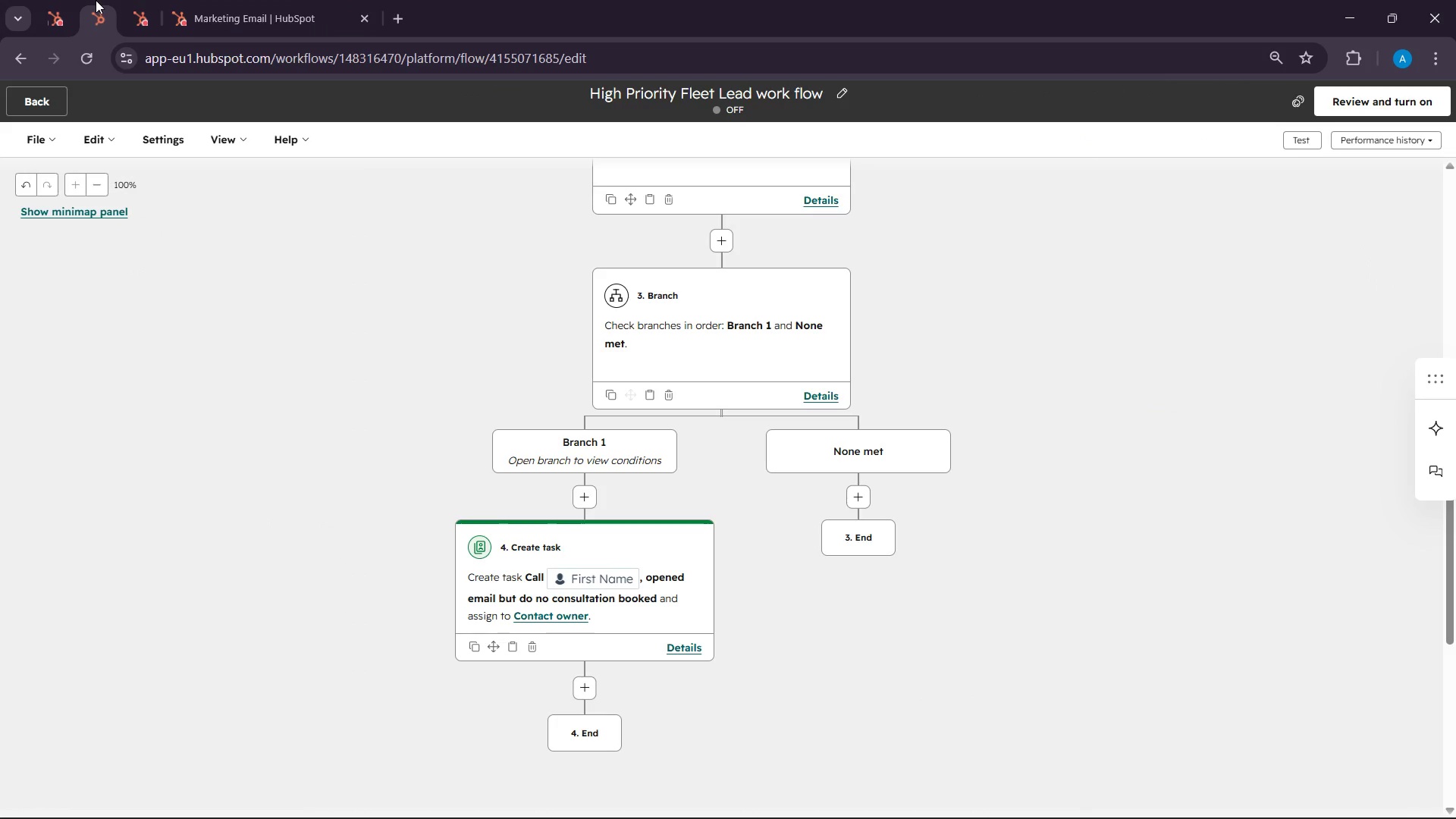 
scroll: coordinate [650, 481], scroll_direction: up, amount: 8.0
 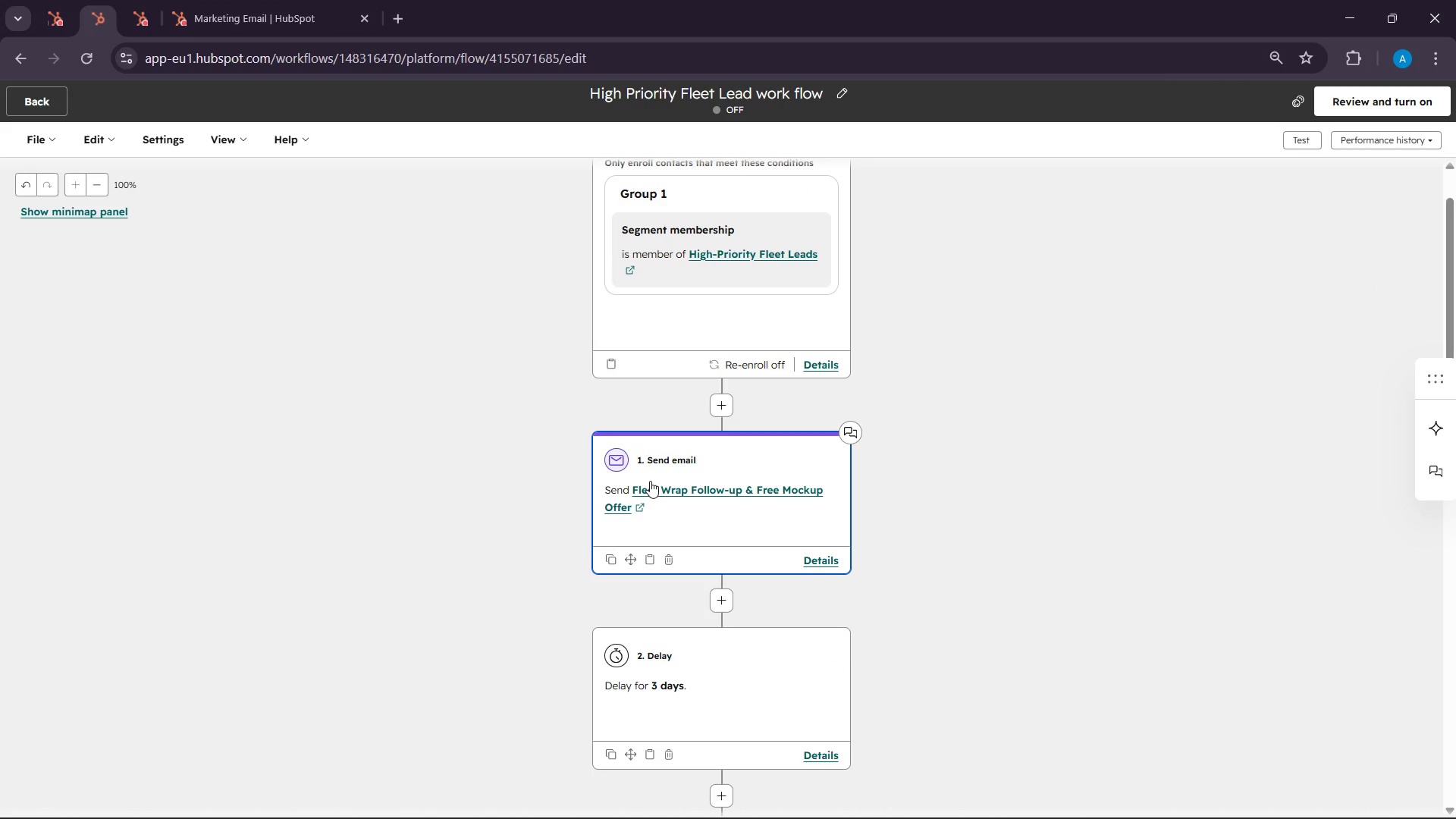 
scroll: coordinate [650, 481], scroll_direction: down, amount: 2.0
 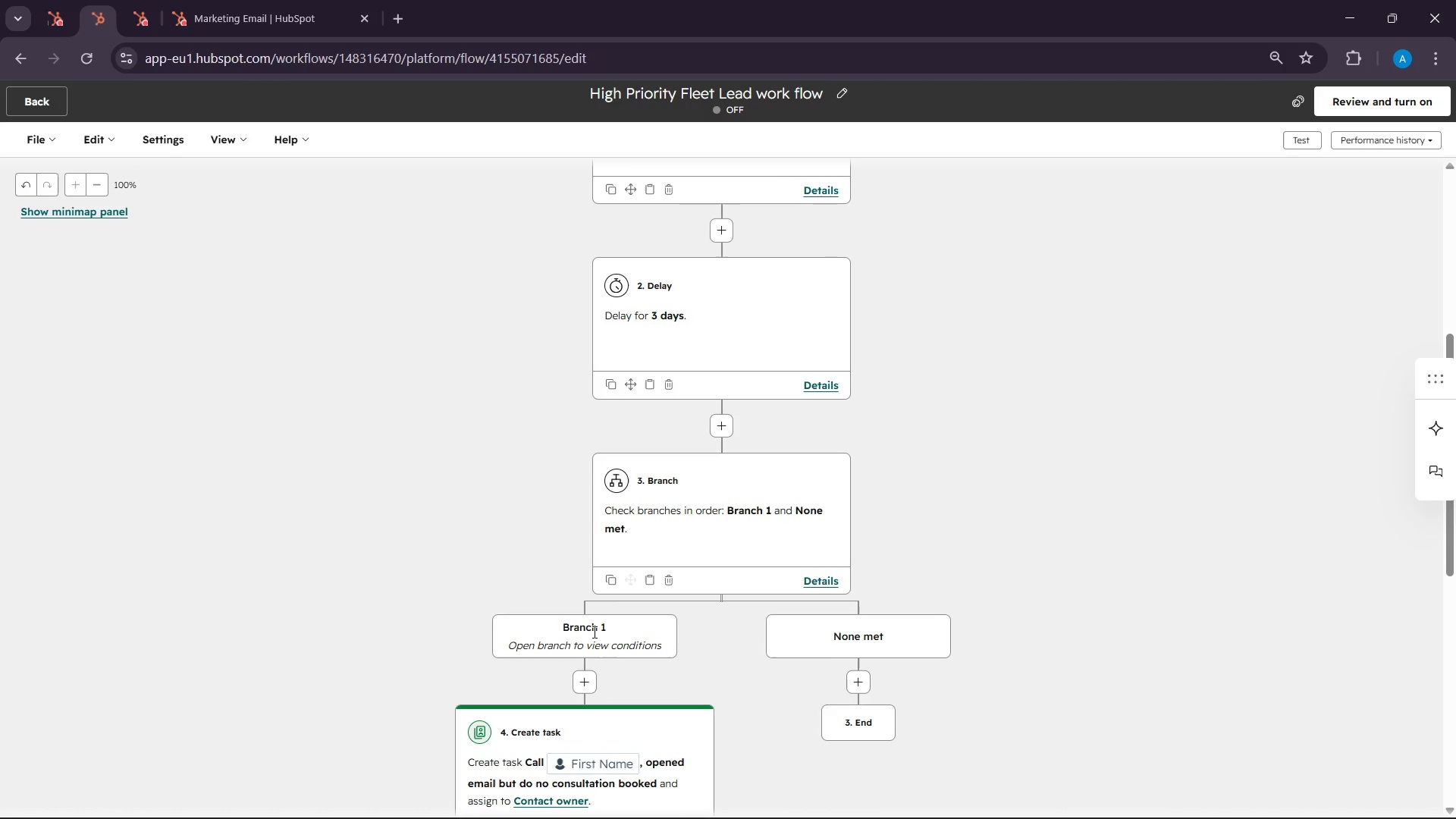 
left_click([840, 636])
 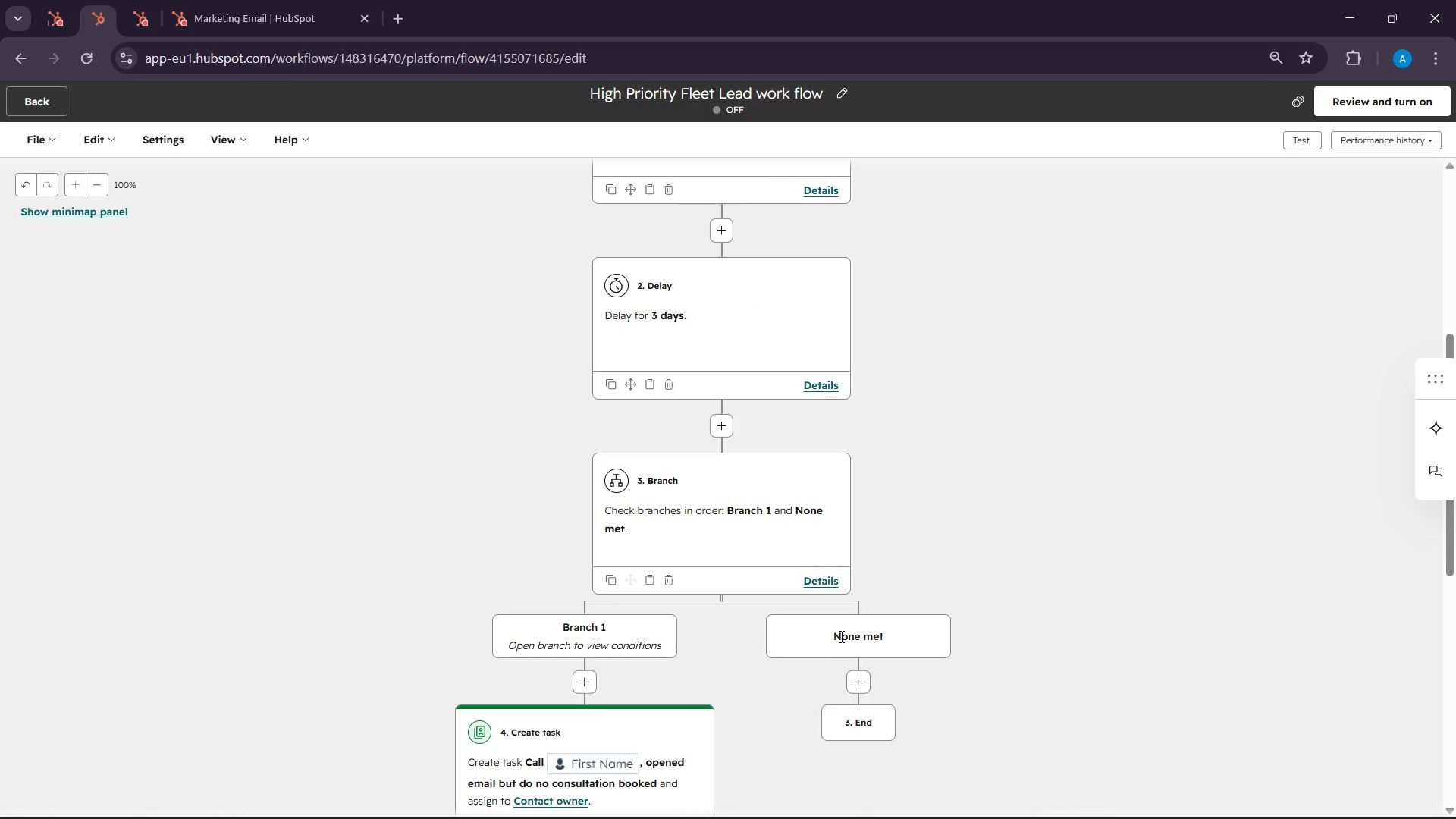 
scroll: coordinate [841, 634], scroll_direction: down, amount: 4.0
 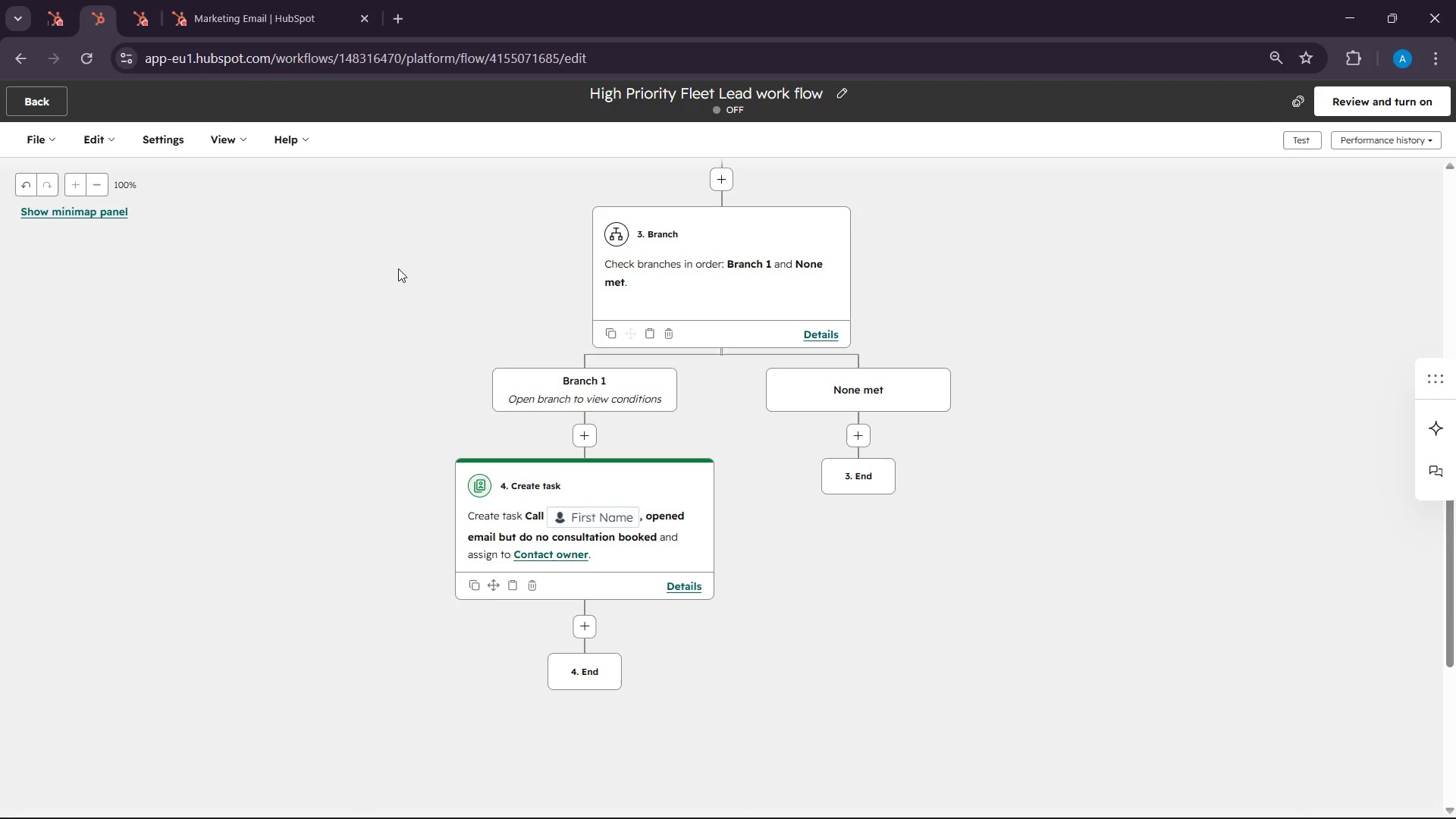 
left_click([136, 0])
 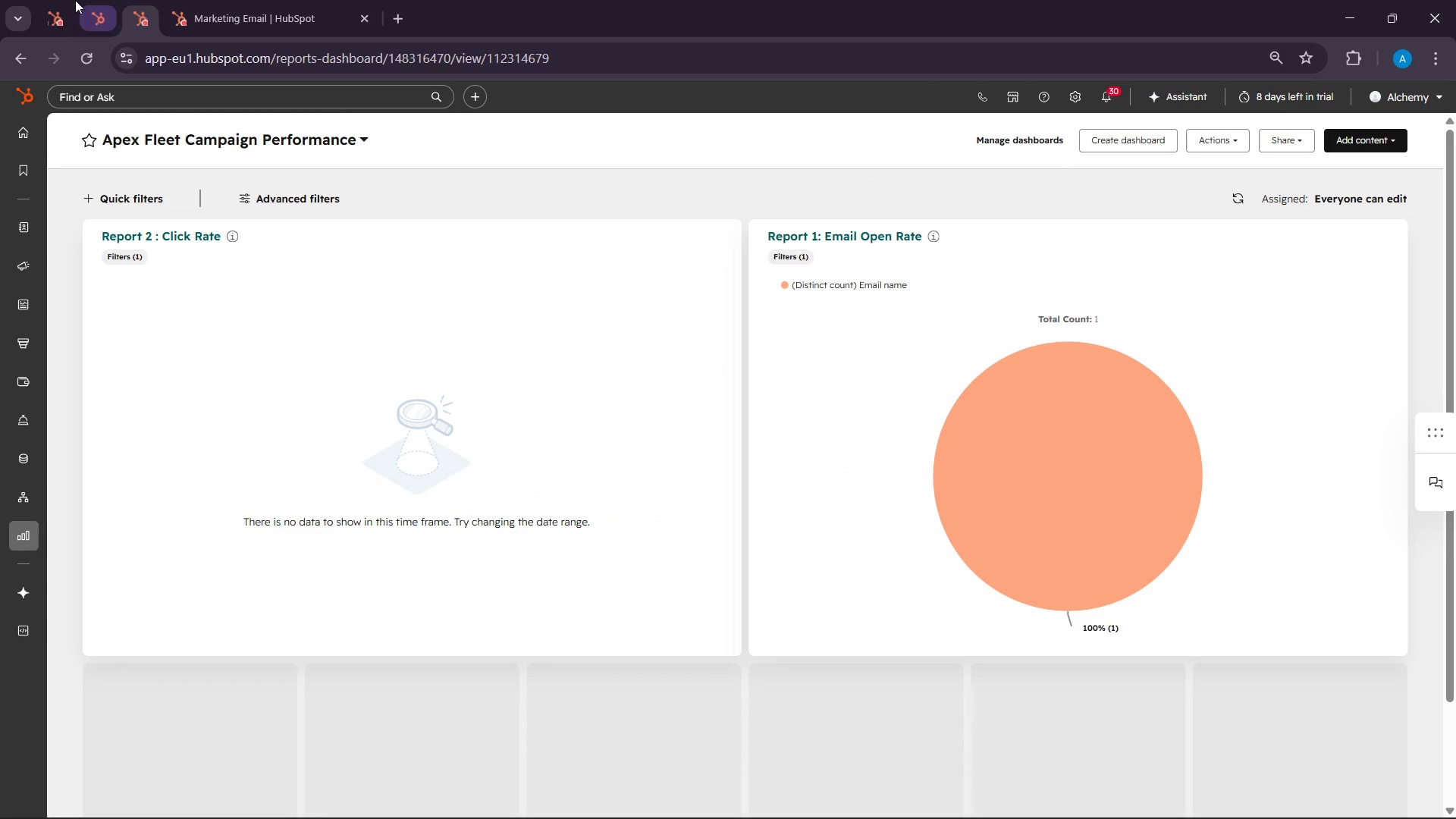 
left_click([91, 0])
 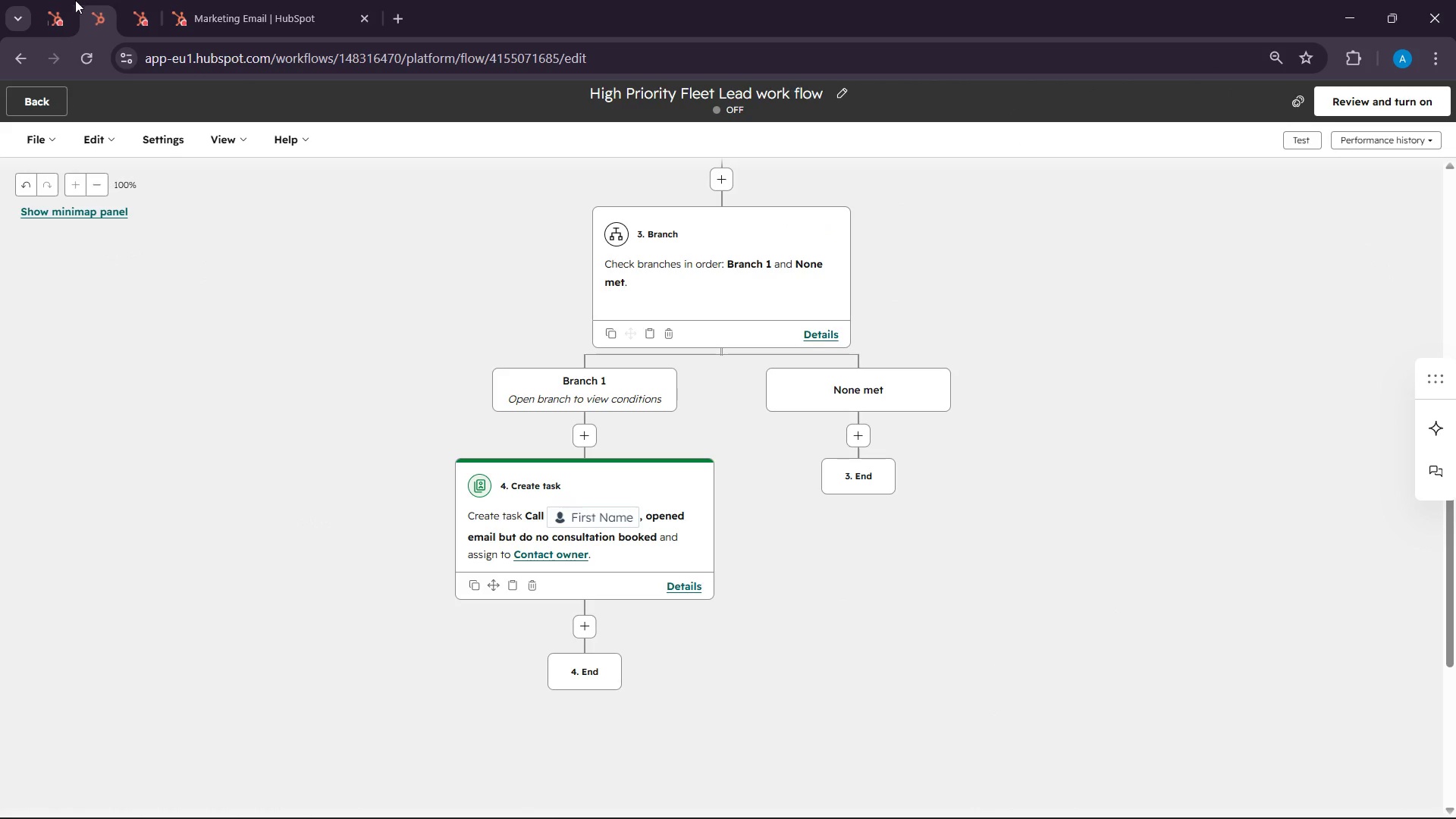 
left_click([47, 0])
 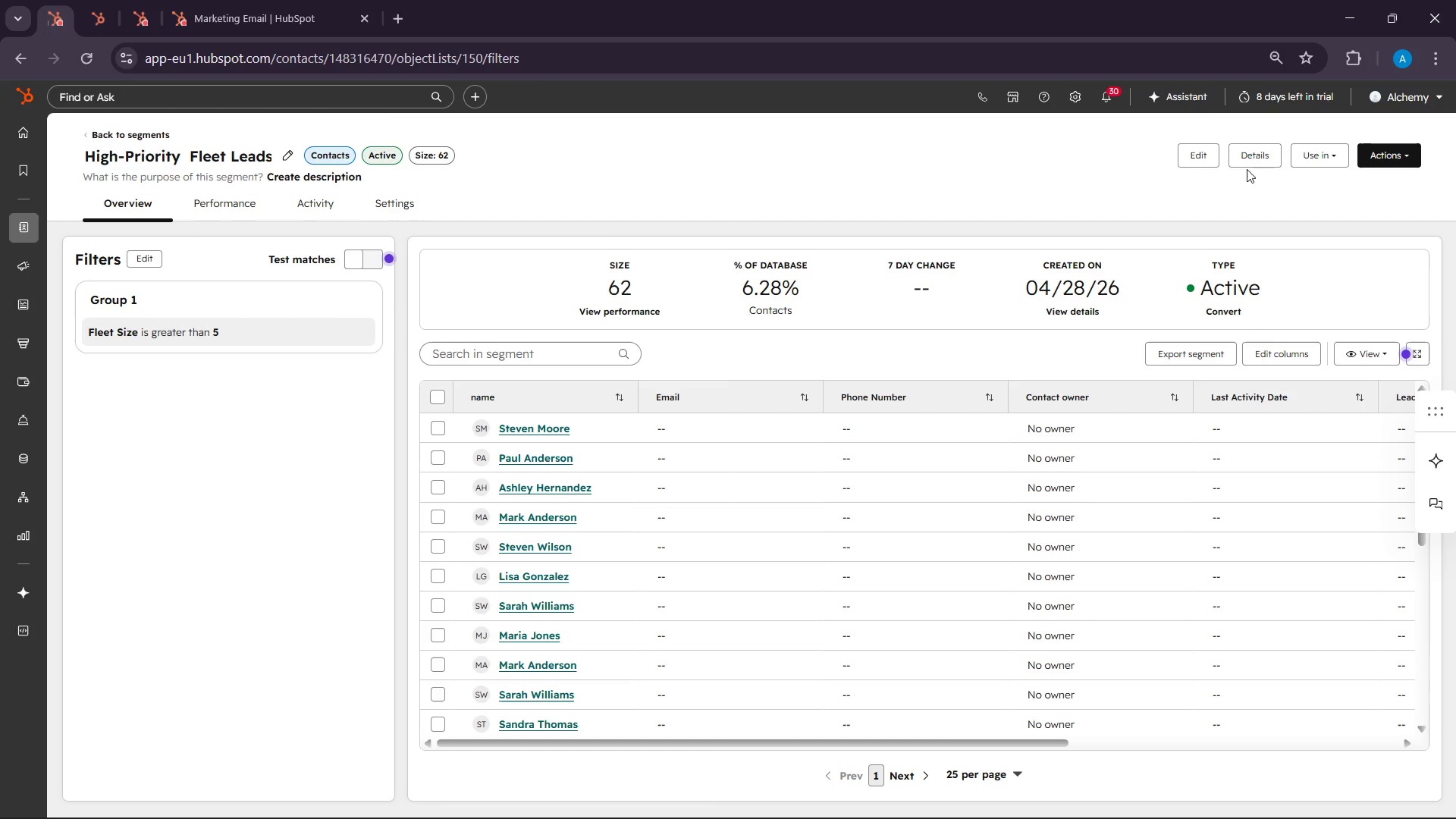 
left_click([1206, 155])
 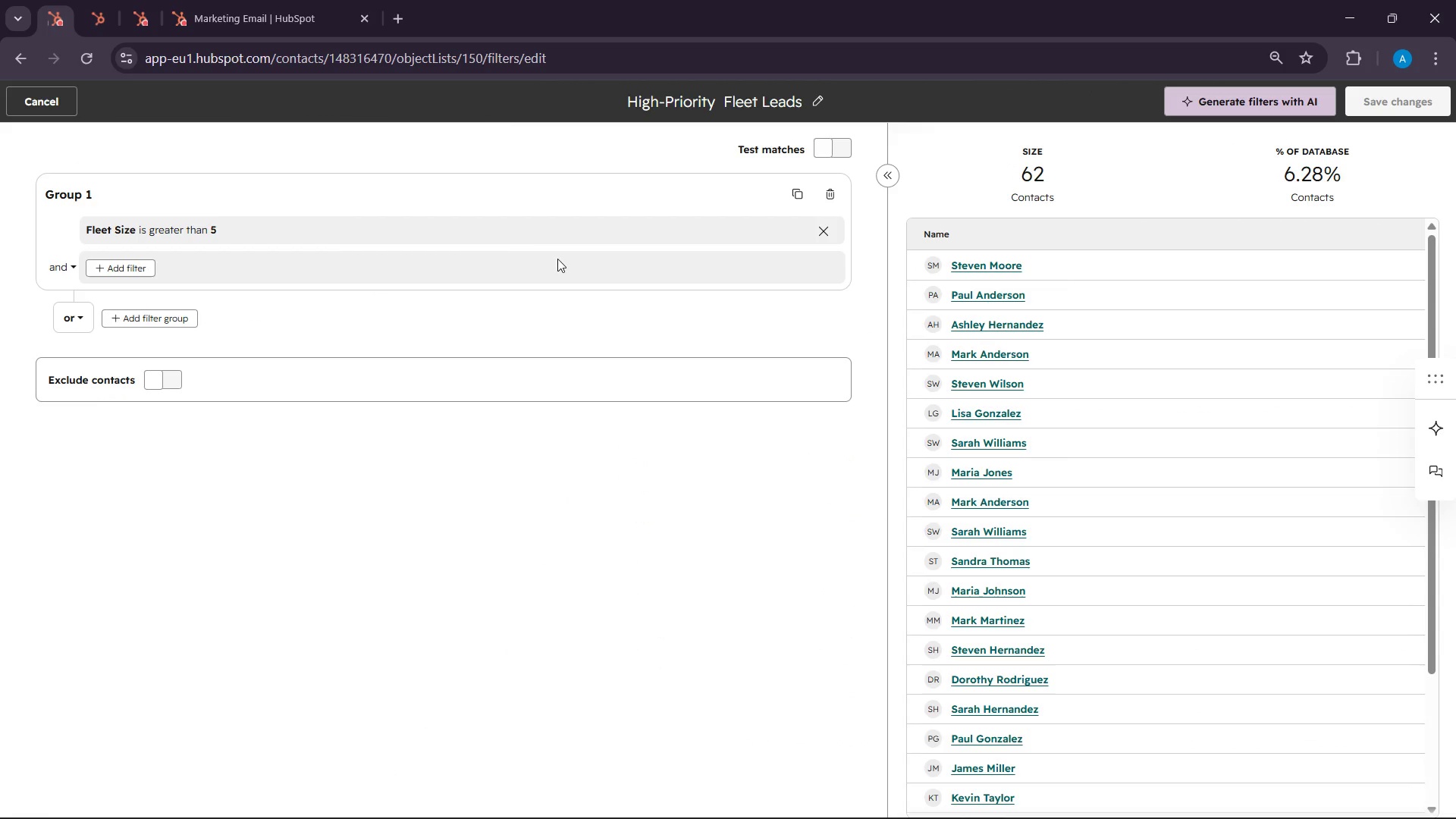 